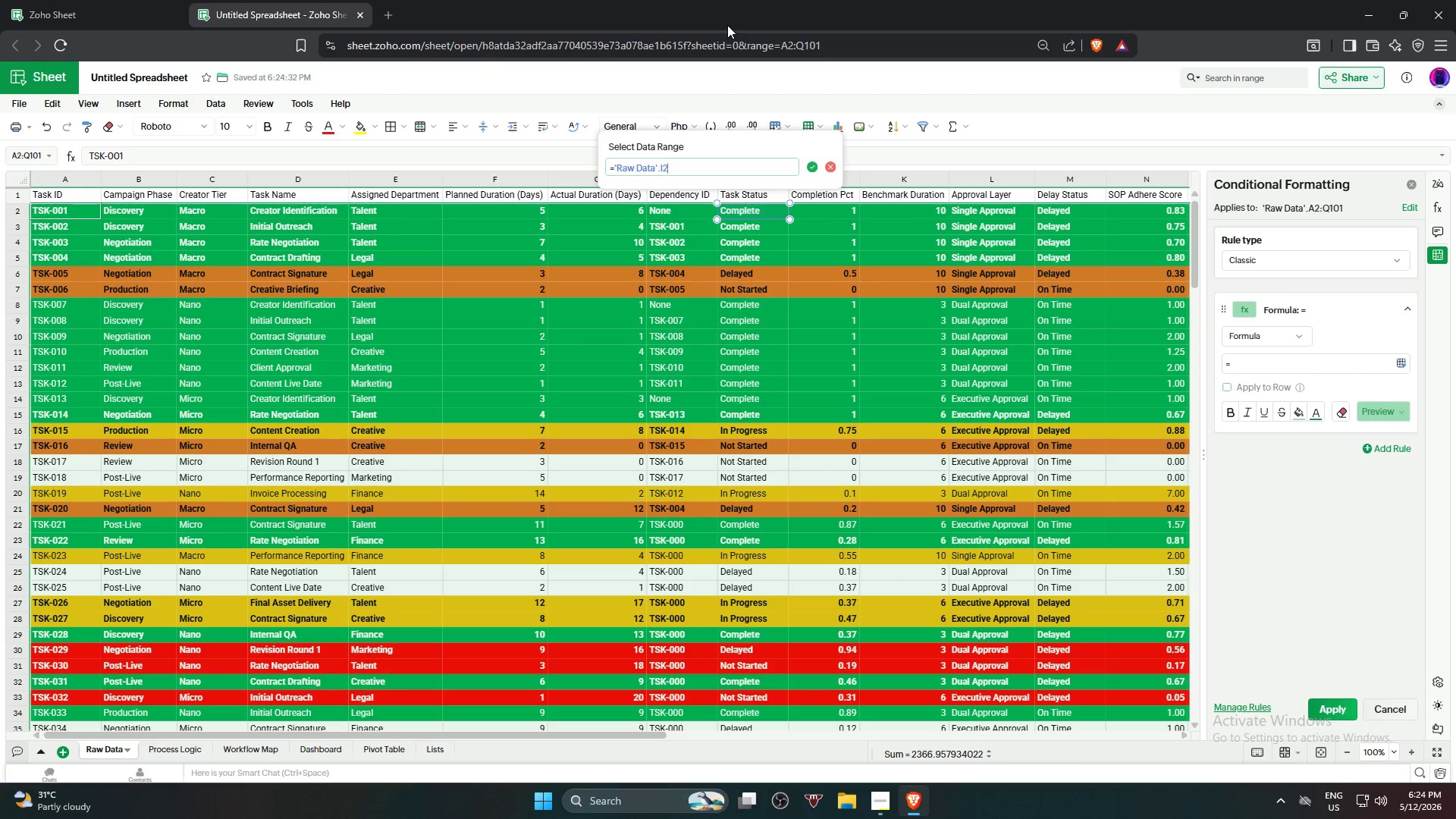 
type(="Not Started")
 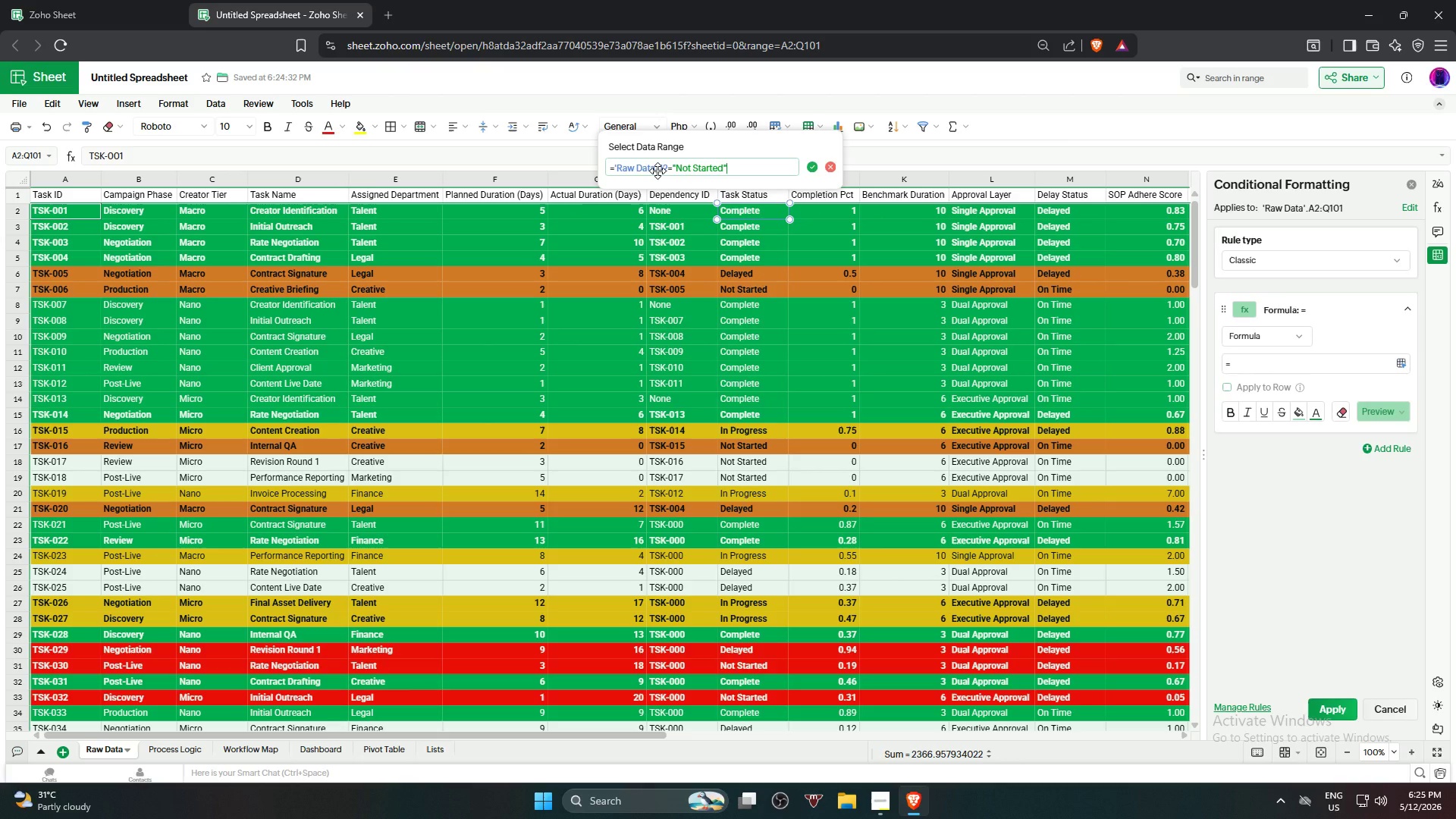 
left_click([662, 168])
 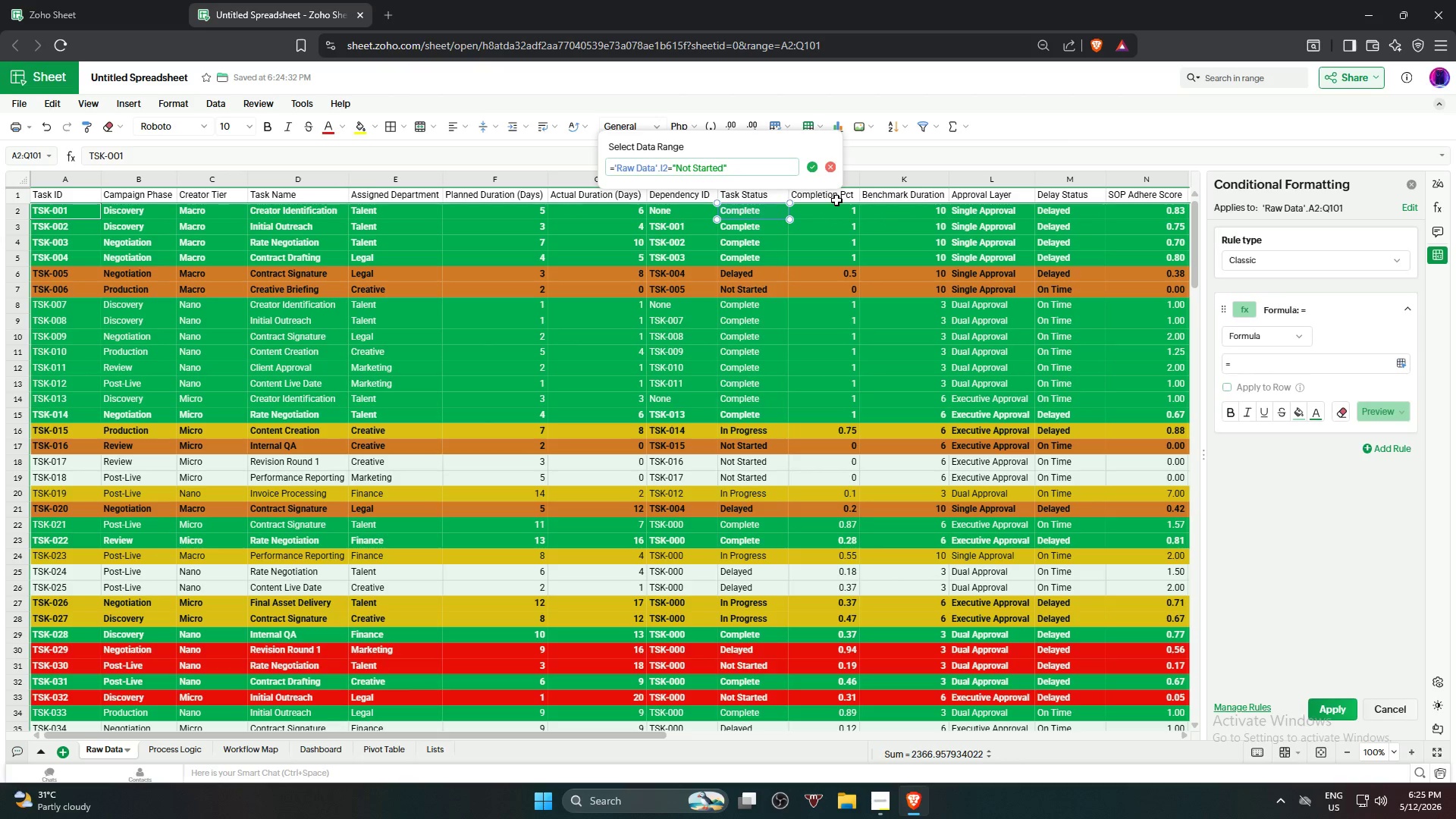 
key(ArrowLeft)
 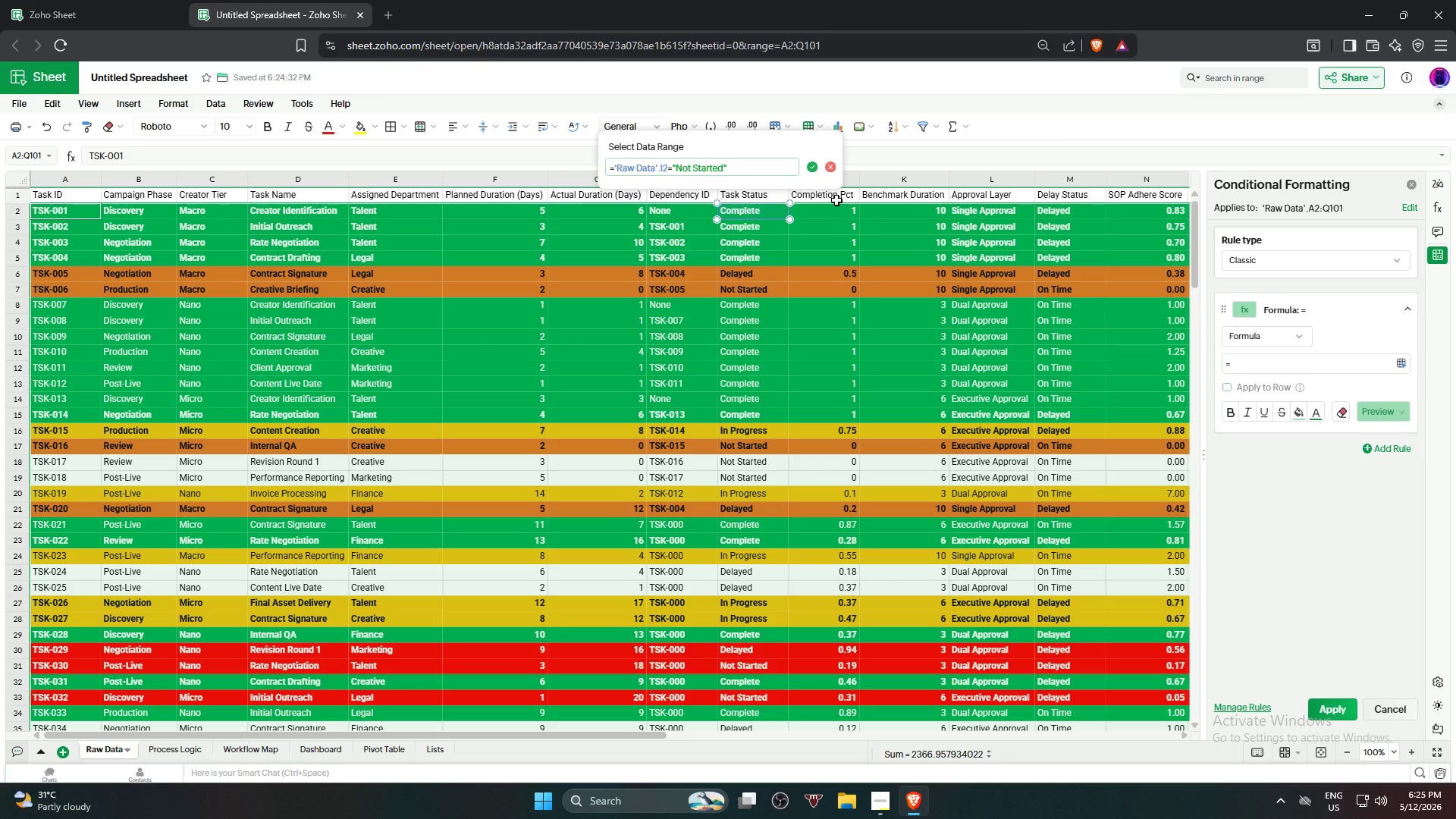 
key(Shift+ShiftLeft)